 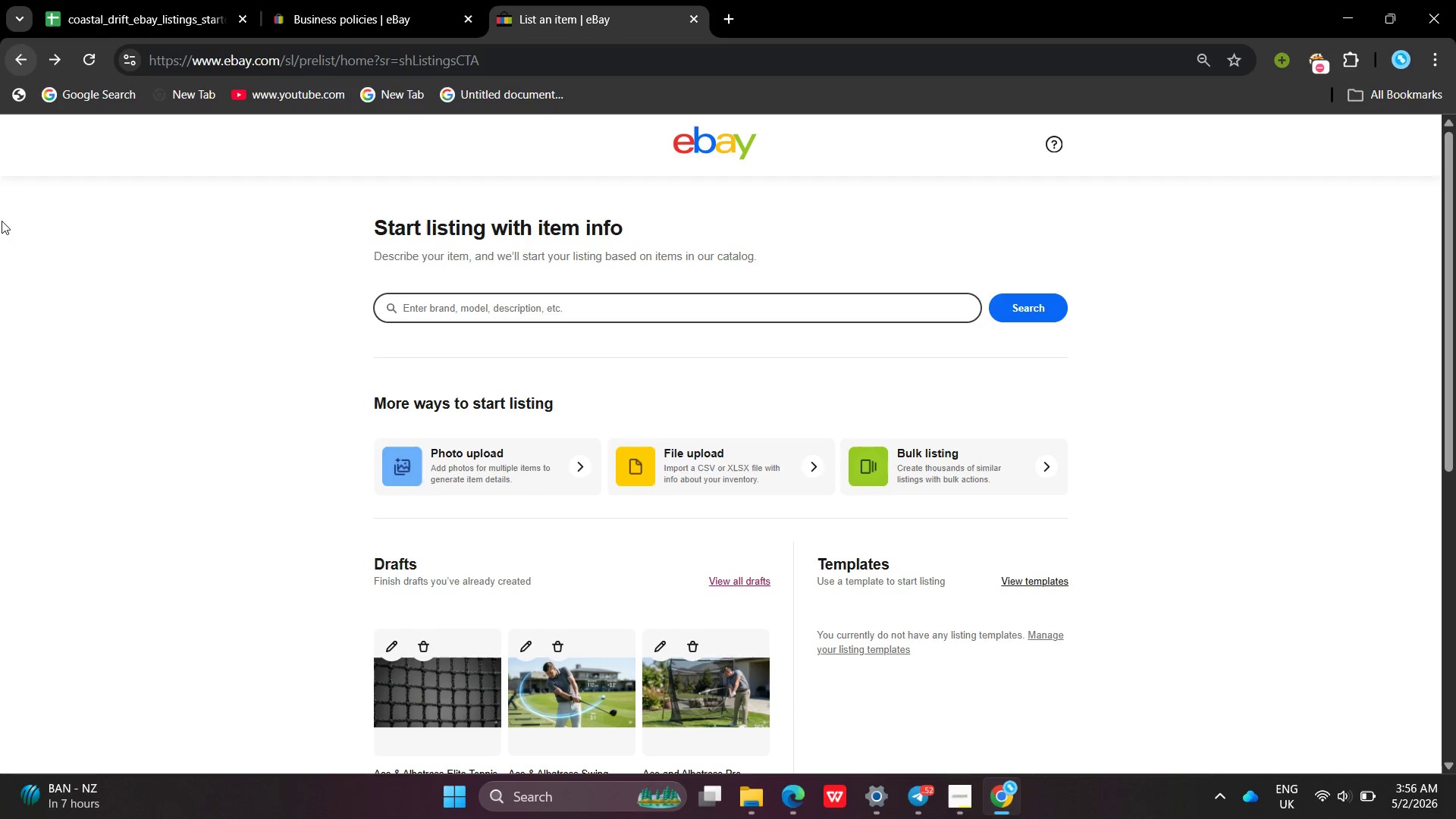 
left_click([789, 803])
 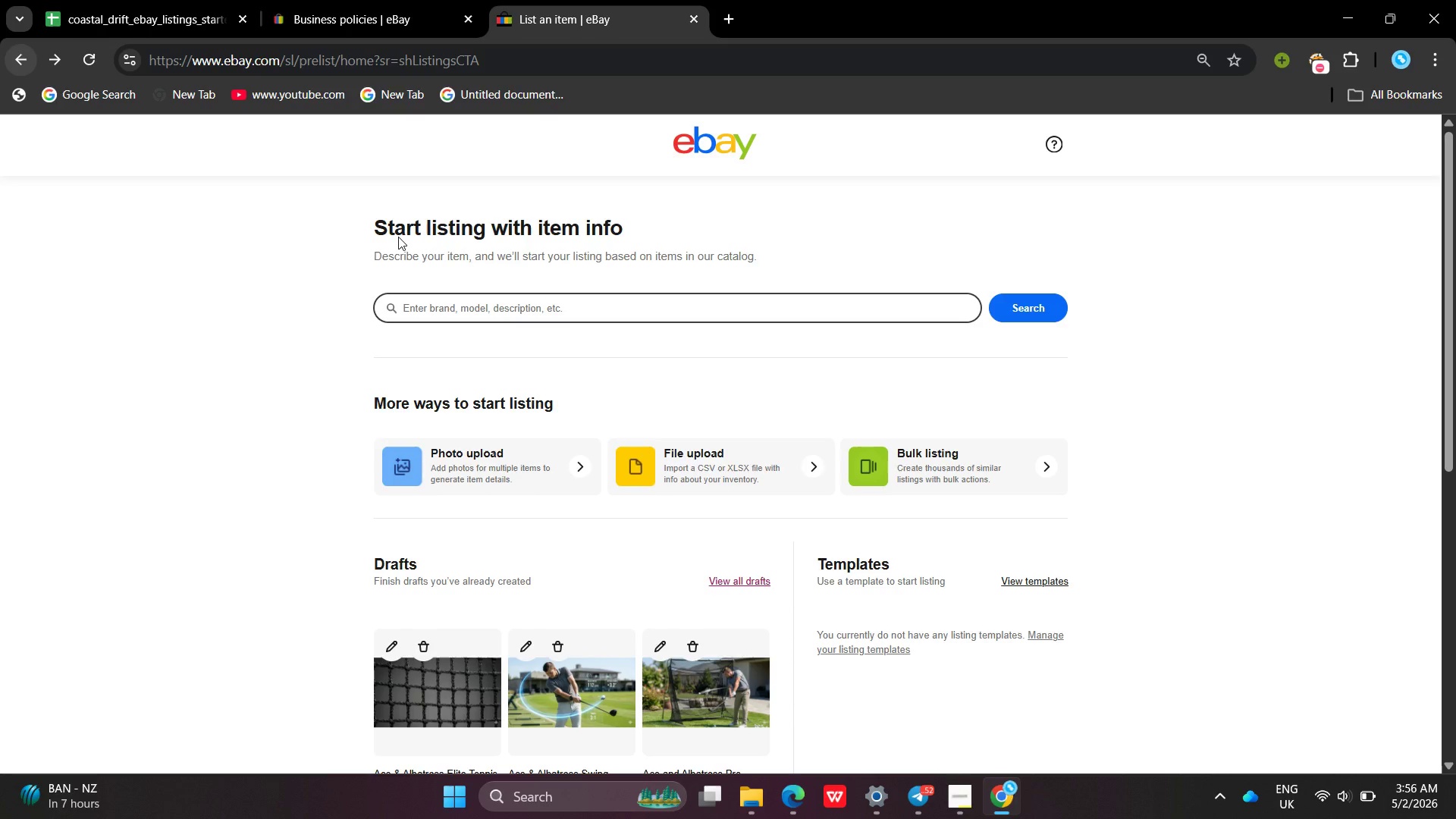 
left_click([789, 803])
 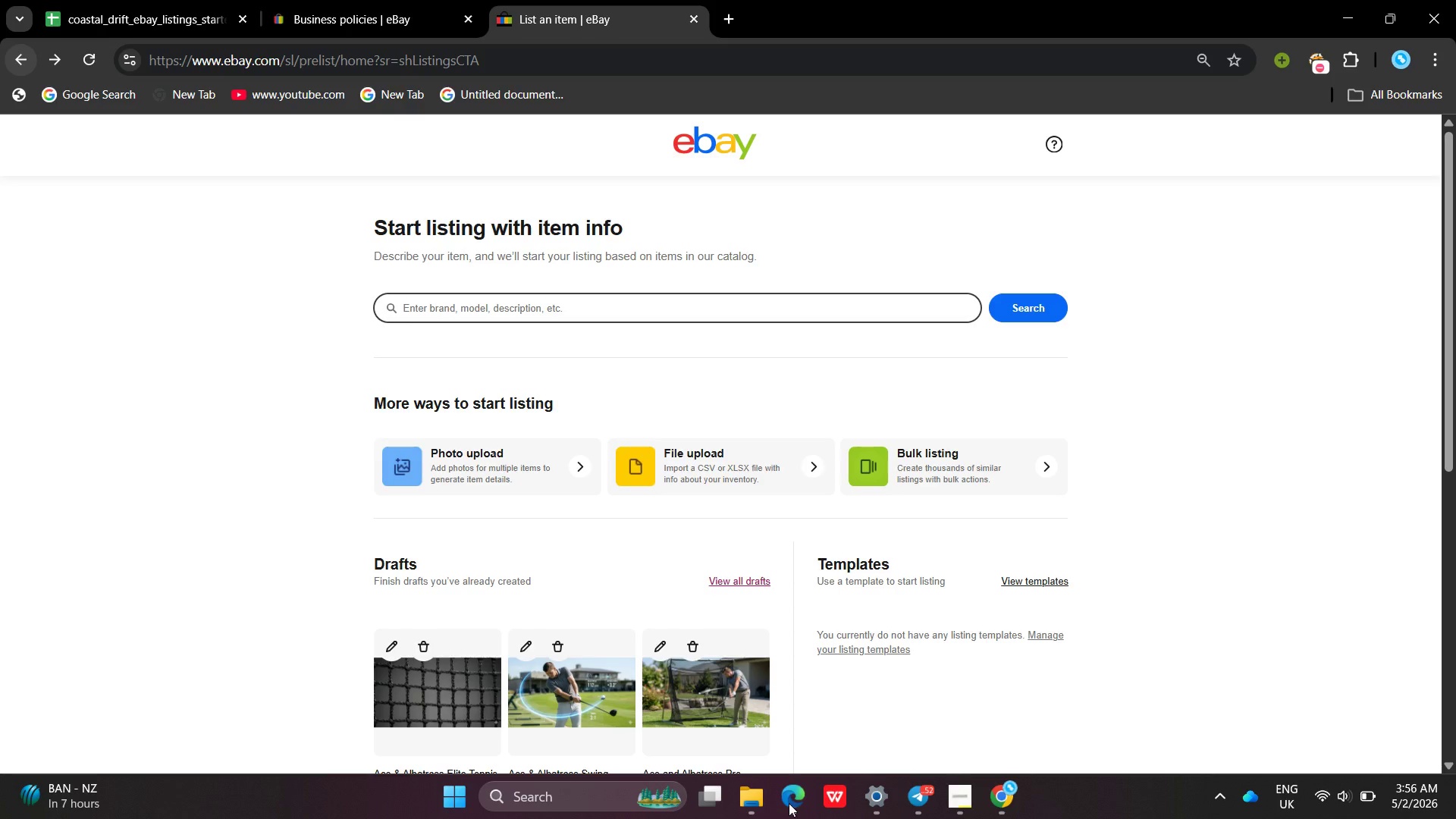 
mouse_move([767, 764])
 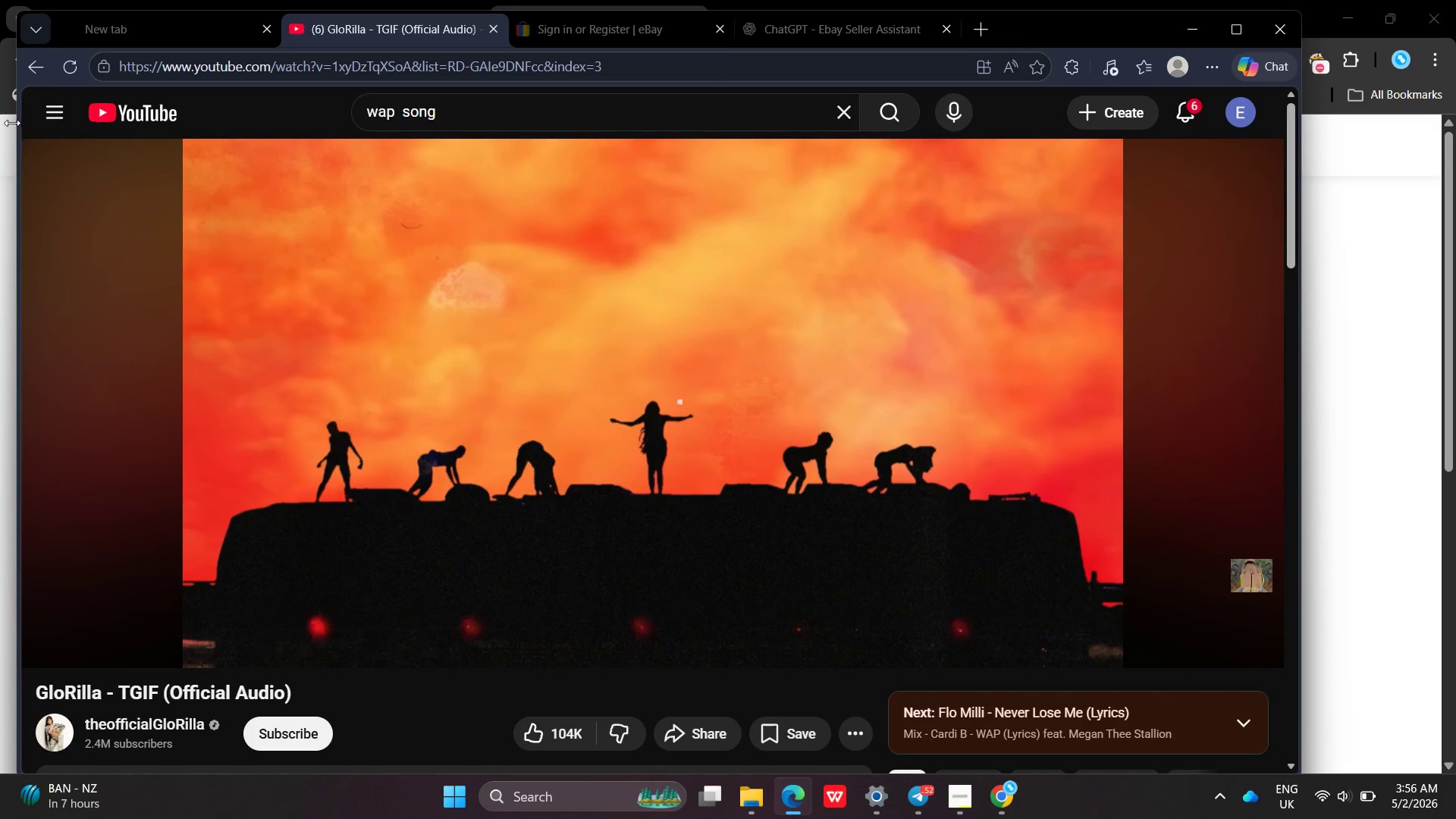 
left_click([32, 73])
 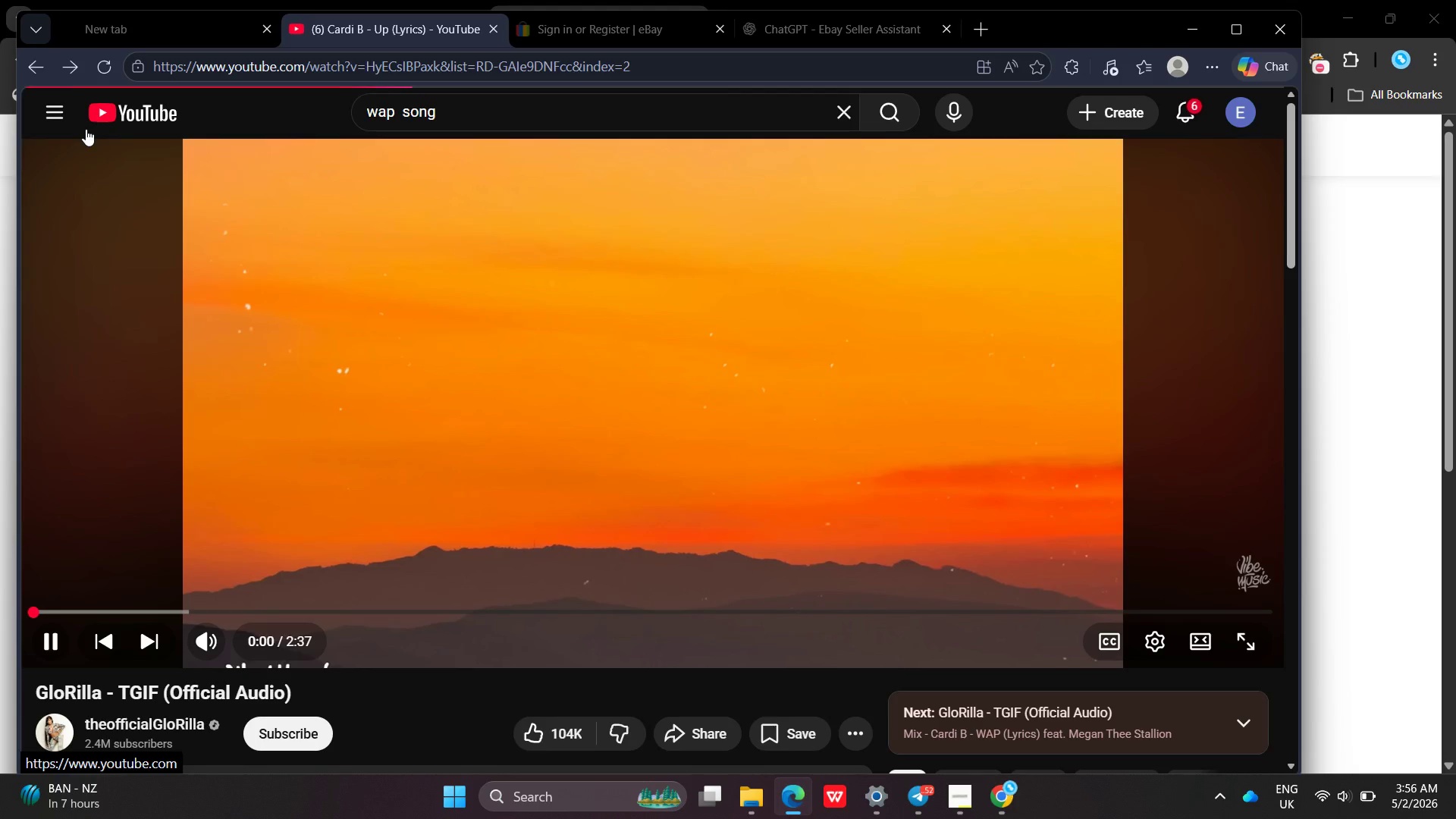 
left_click([32, 71])
 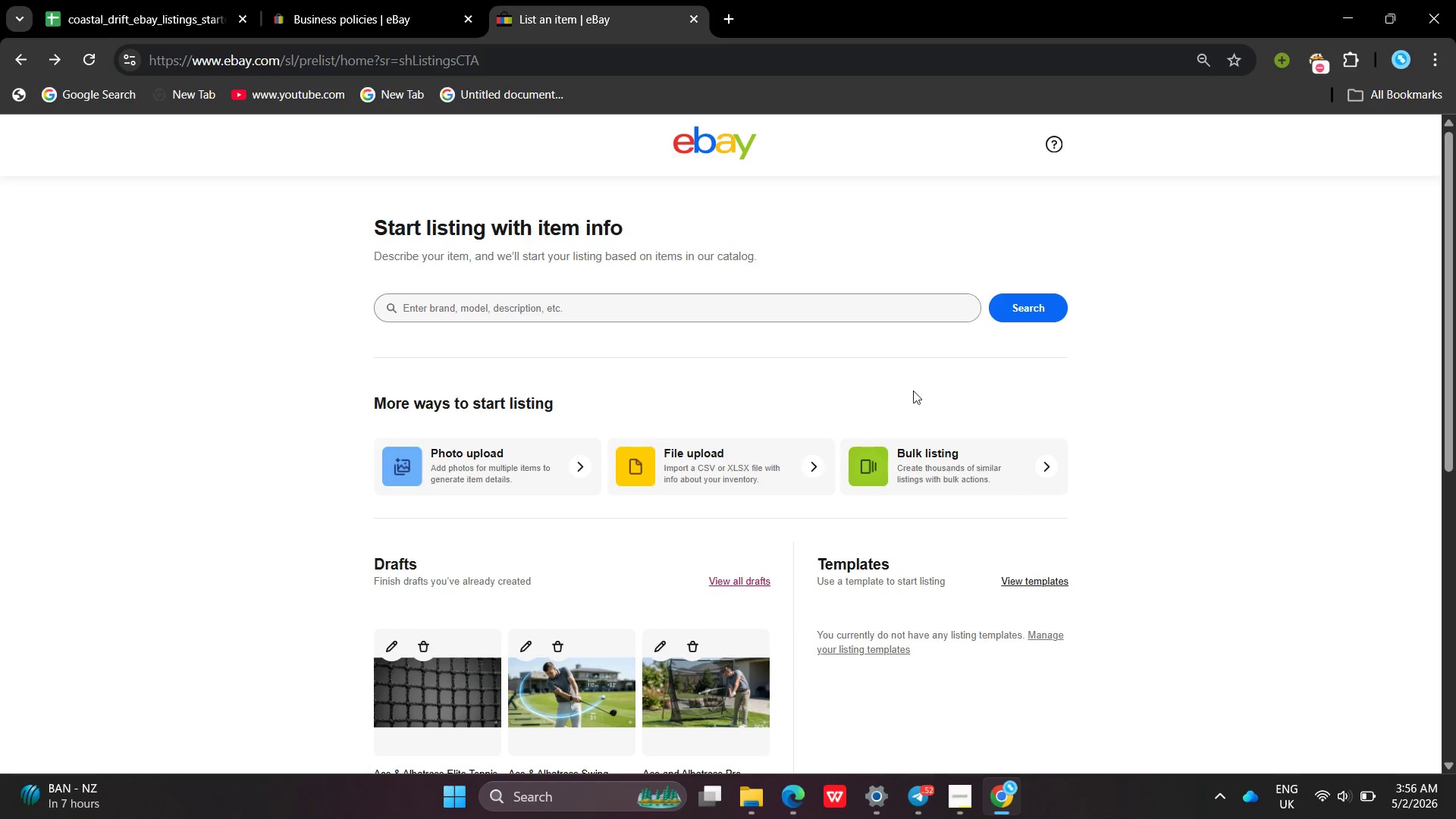 
wait(5.86)
 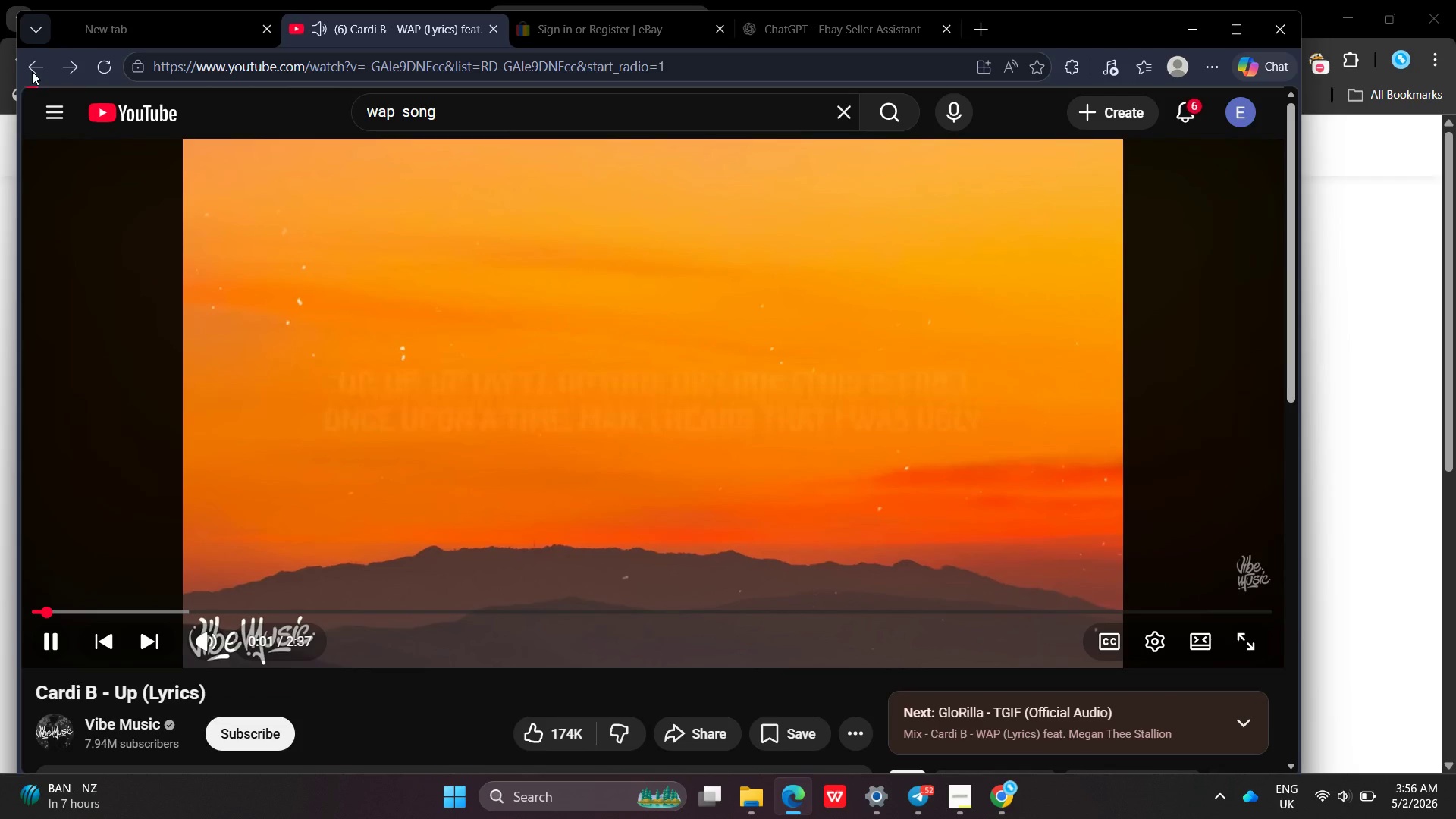 
left_click([529, 310])
 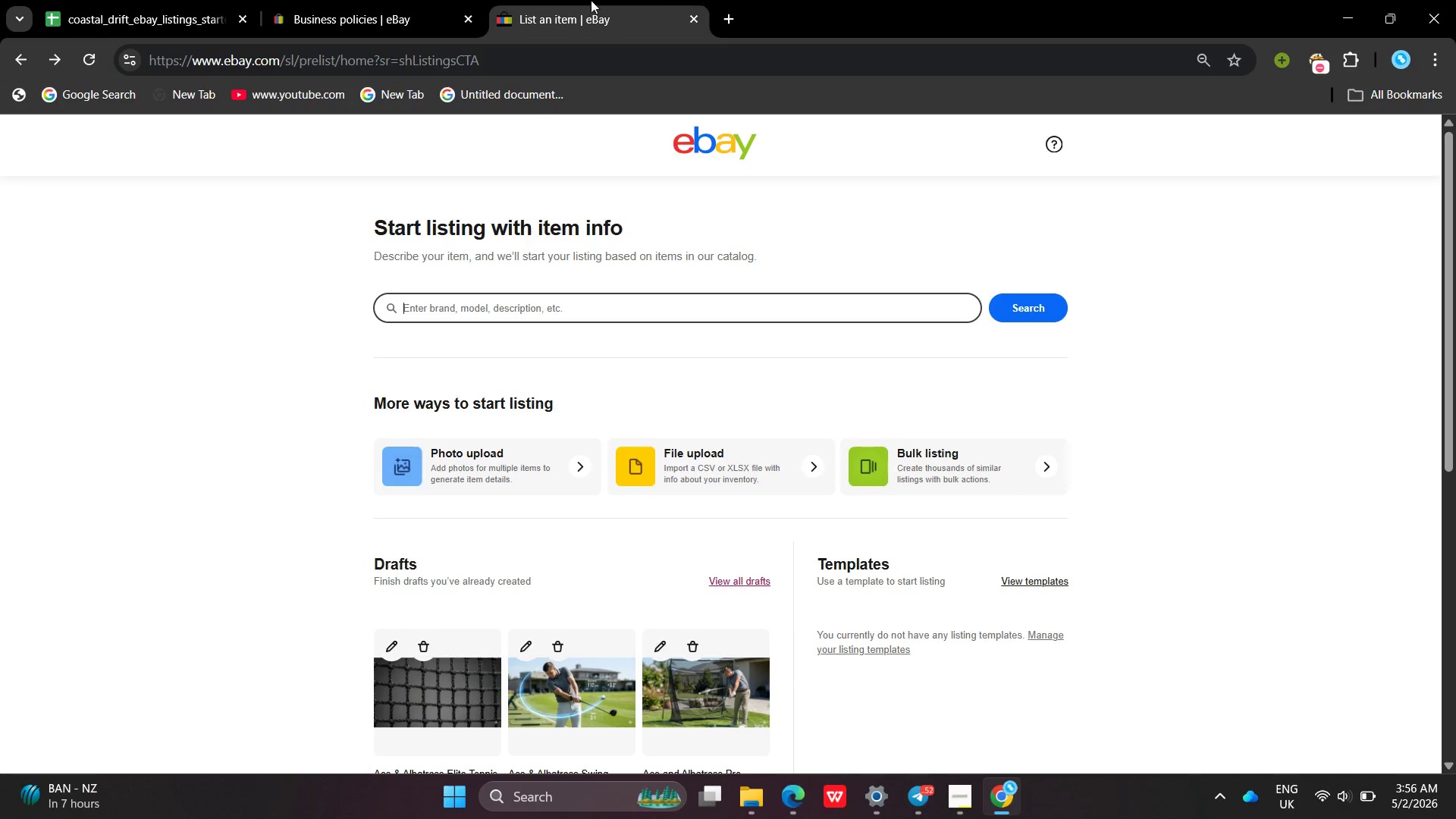 
left_click([199, 0])
 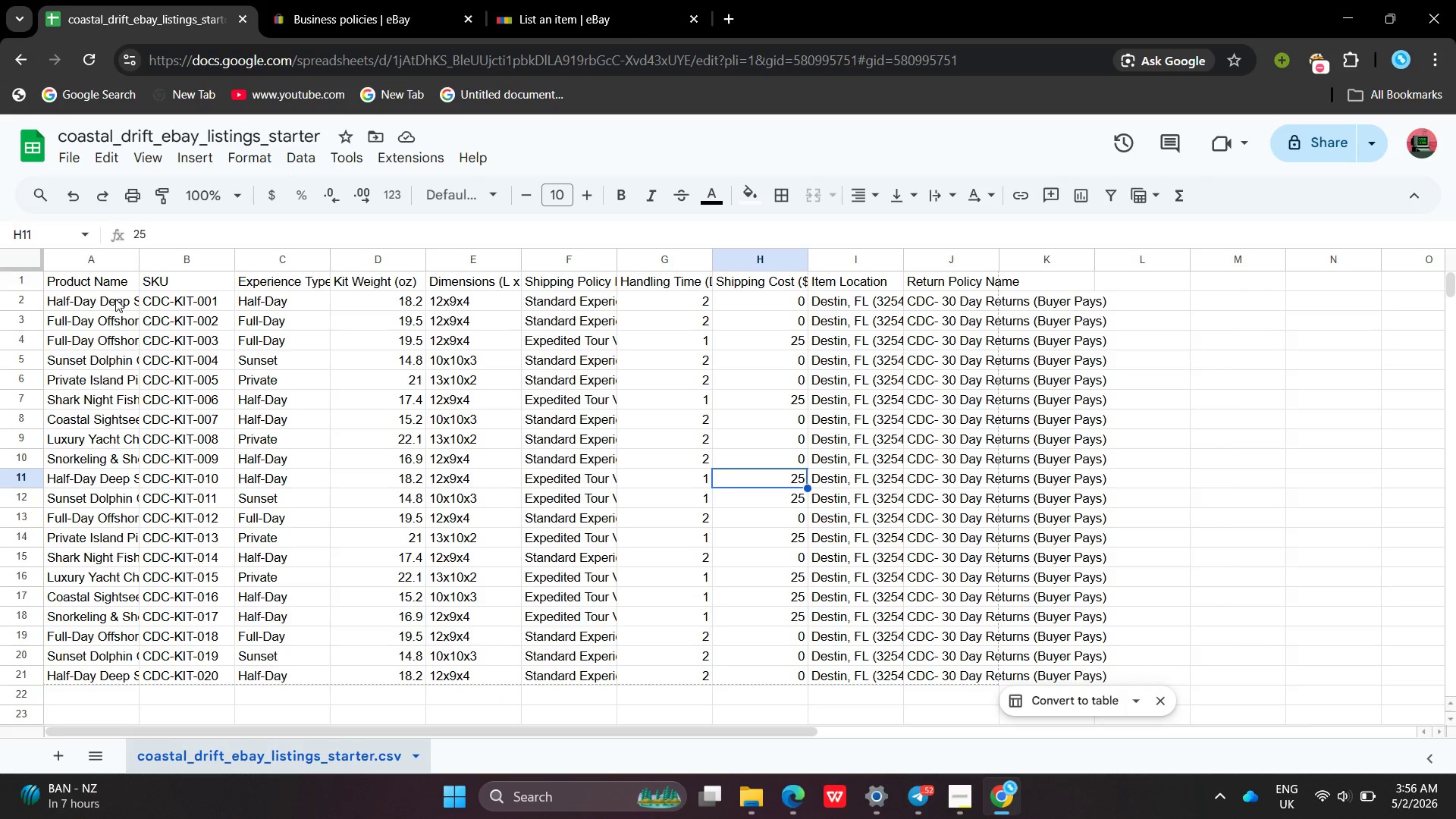 
double_click([113, 299])
 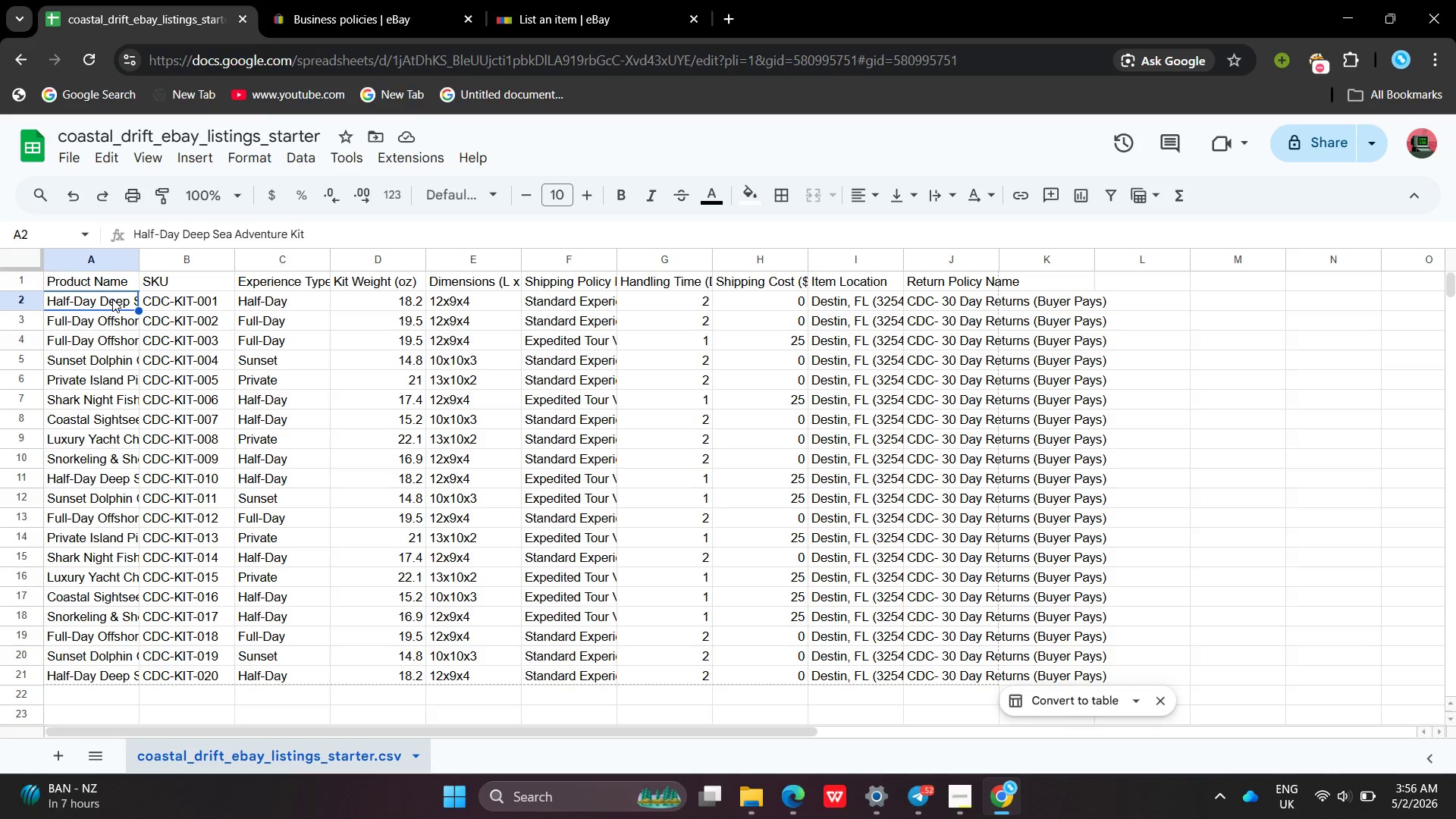 
left_click([111, 299])
 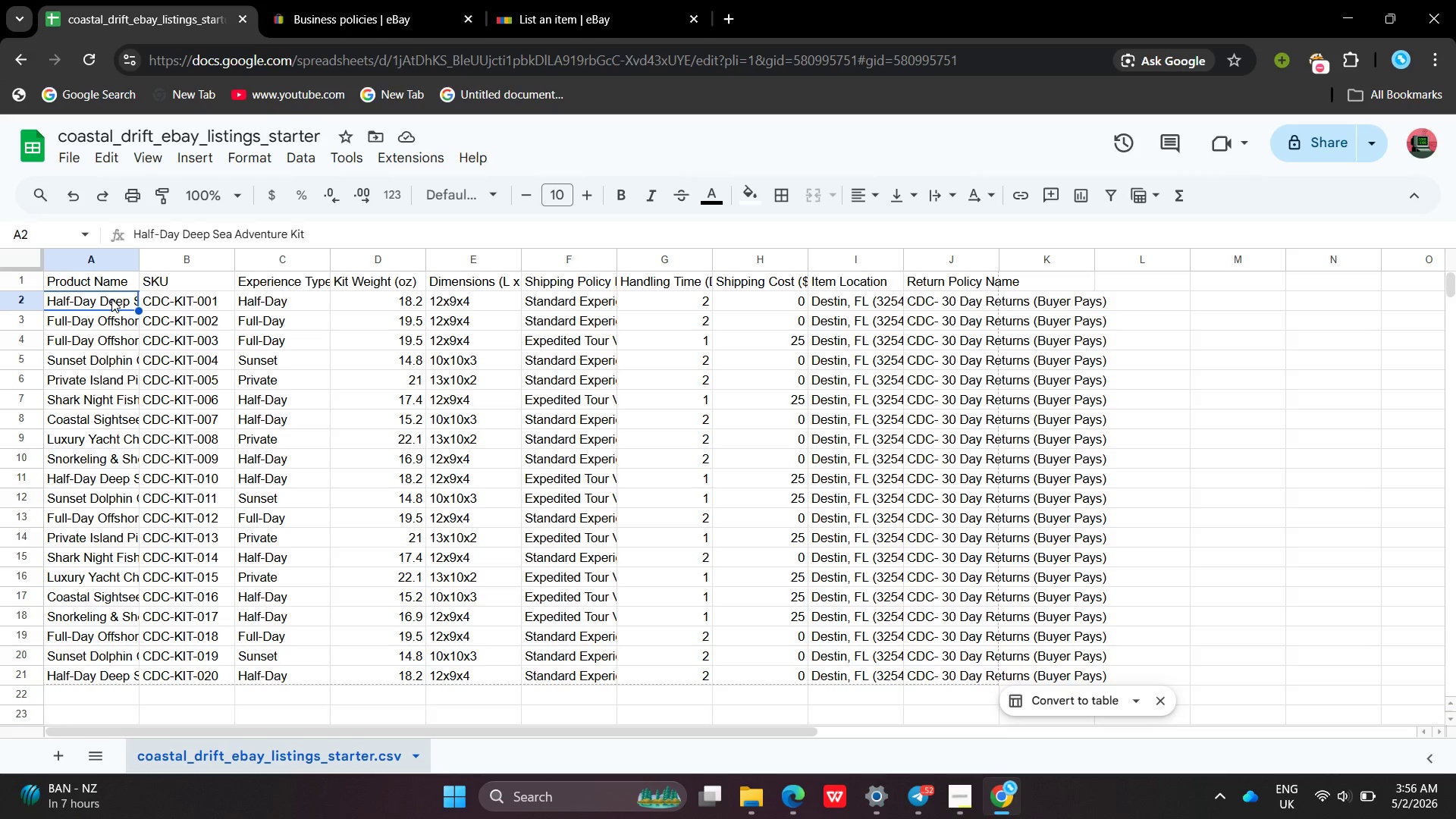 
double_click([111, 299])
 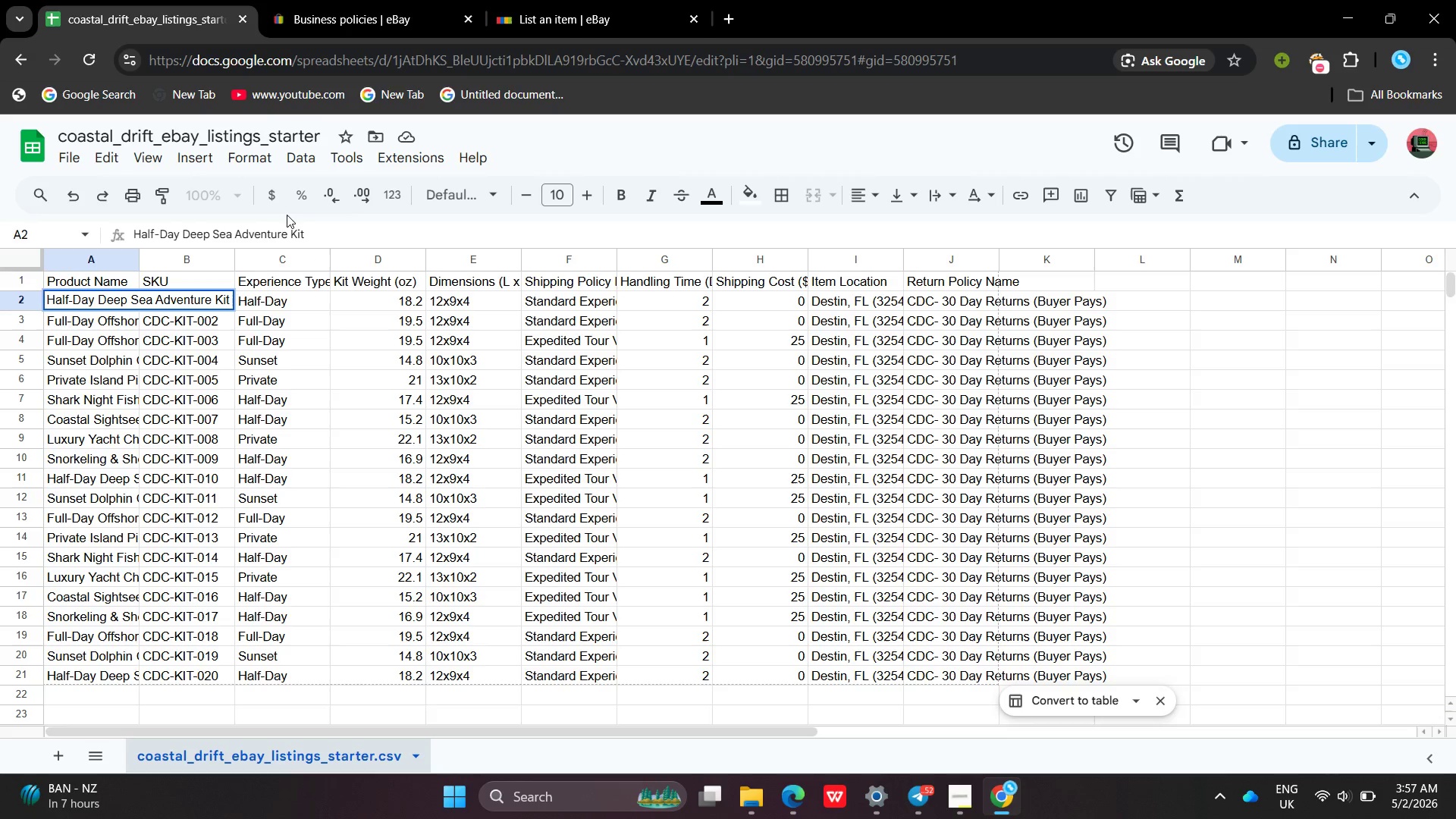 
left_click([288, 233])
 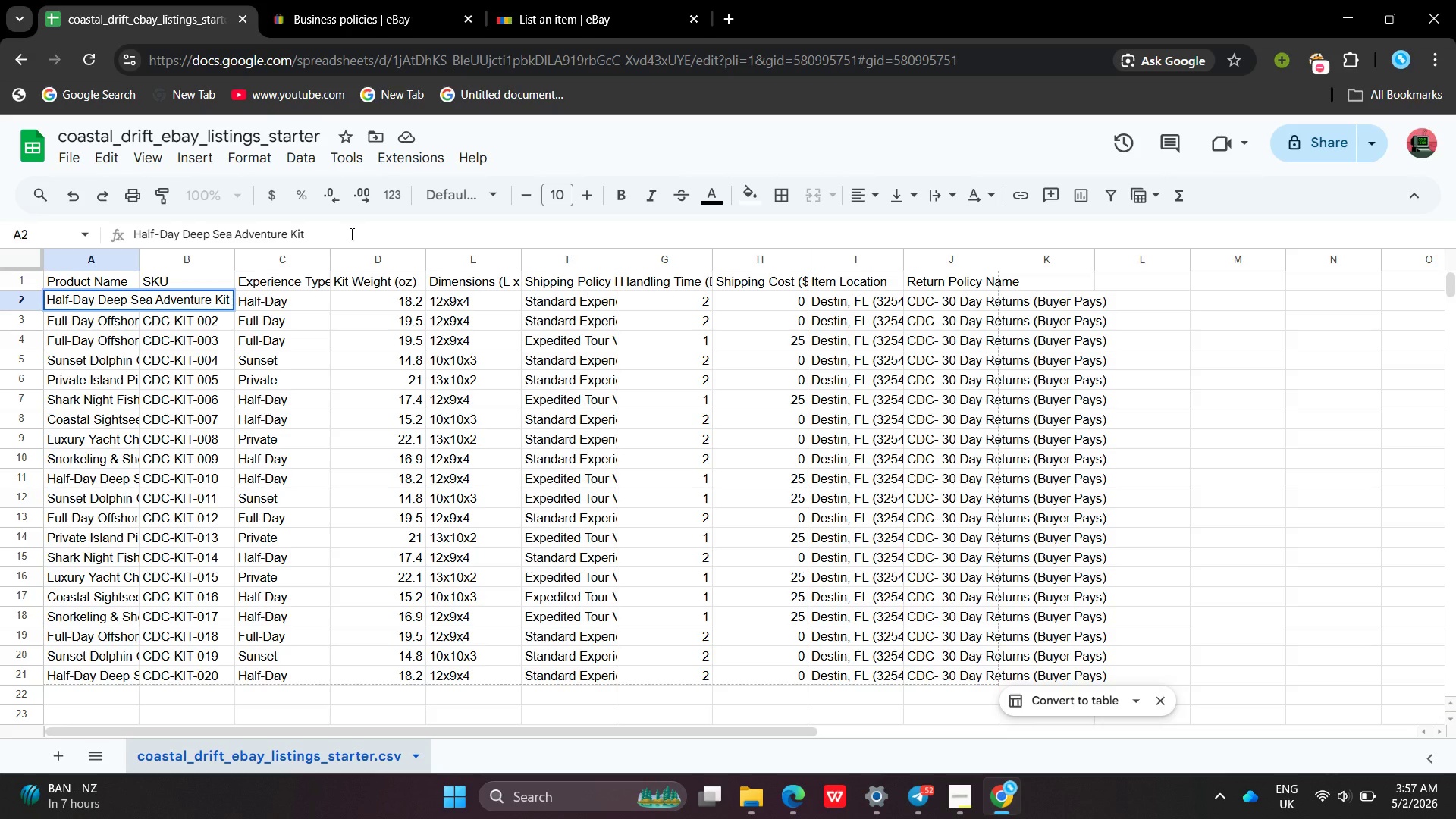 
double_click([350, 234])
 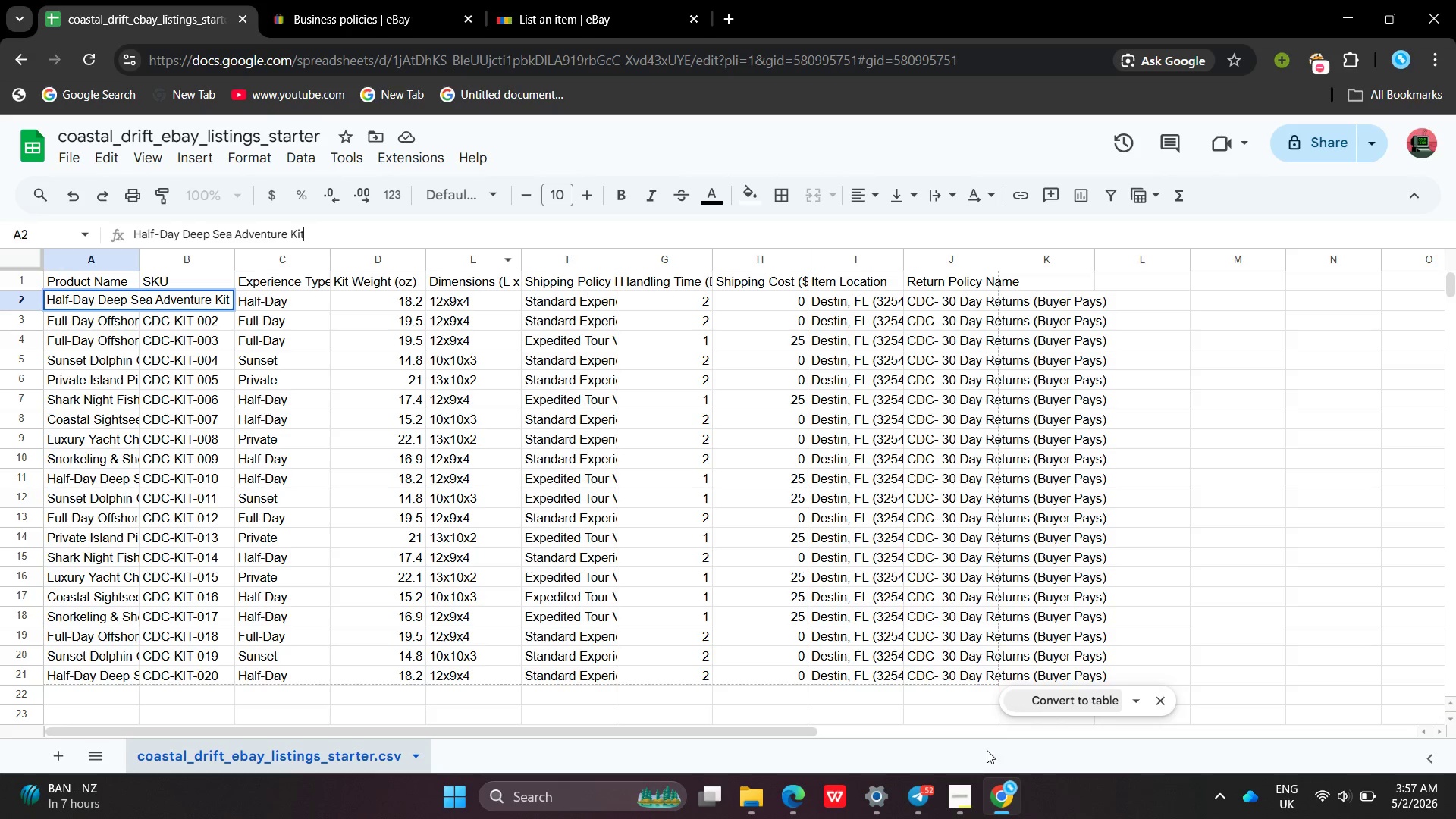 
left_click([969, 794])